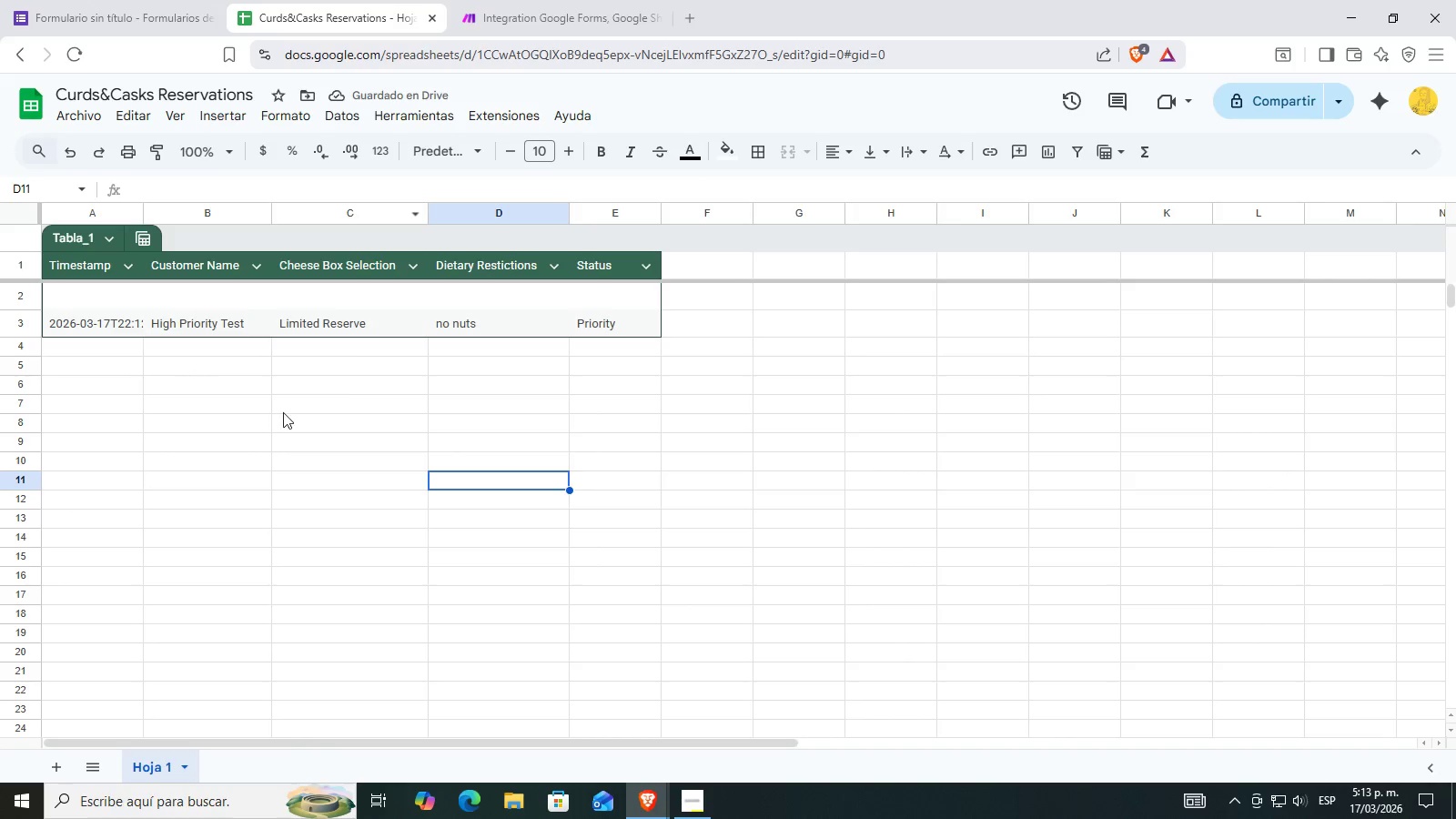 
left_click([676, 318])
 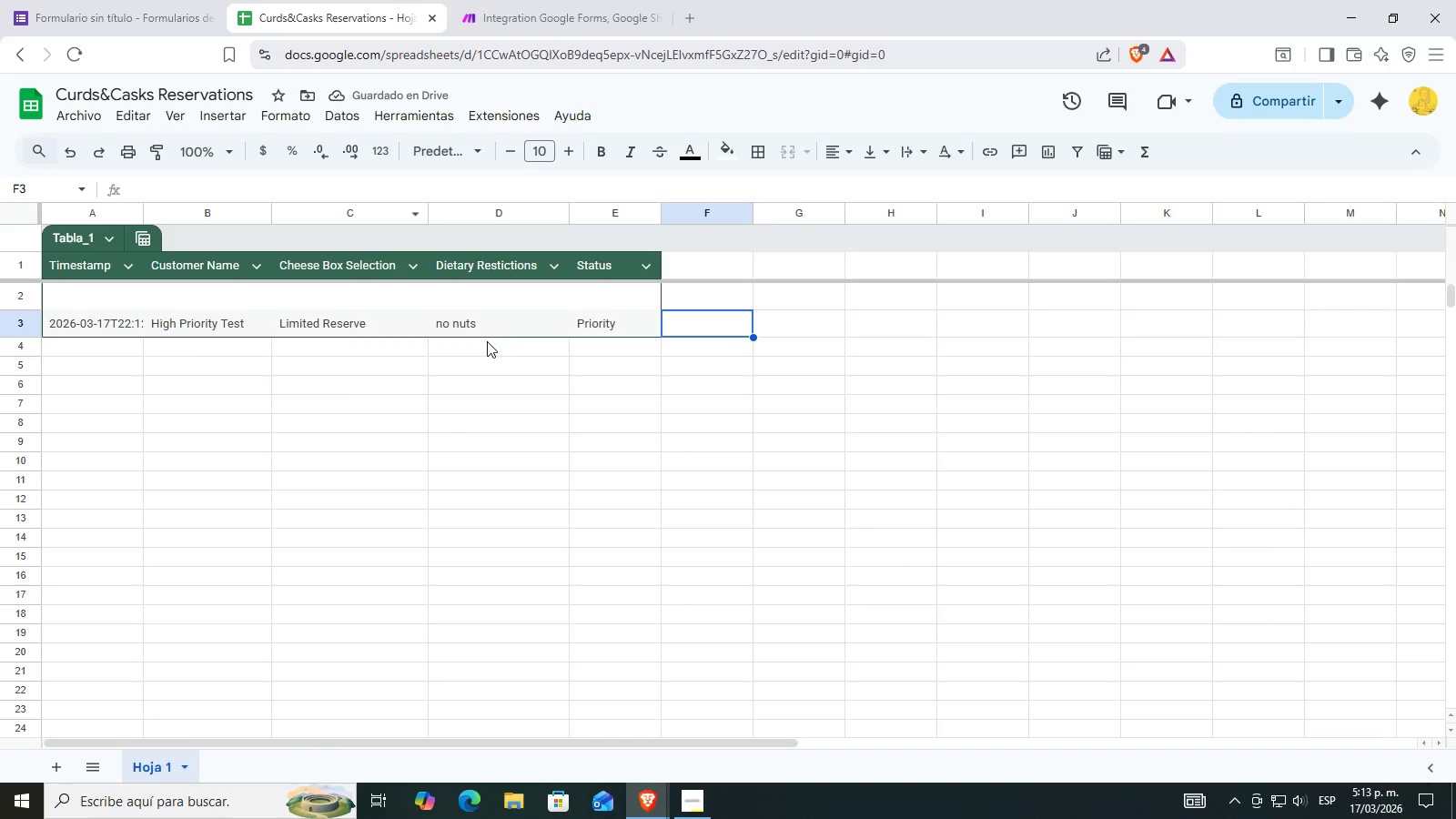 
left_click([487, 341])
 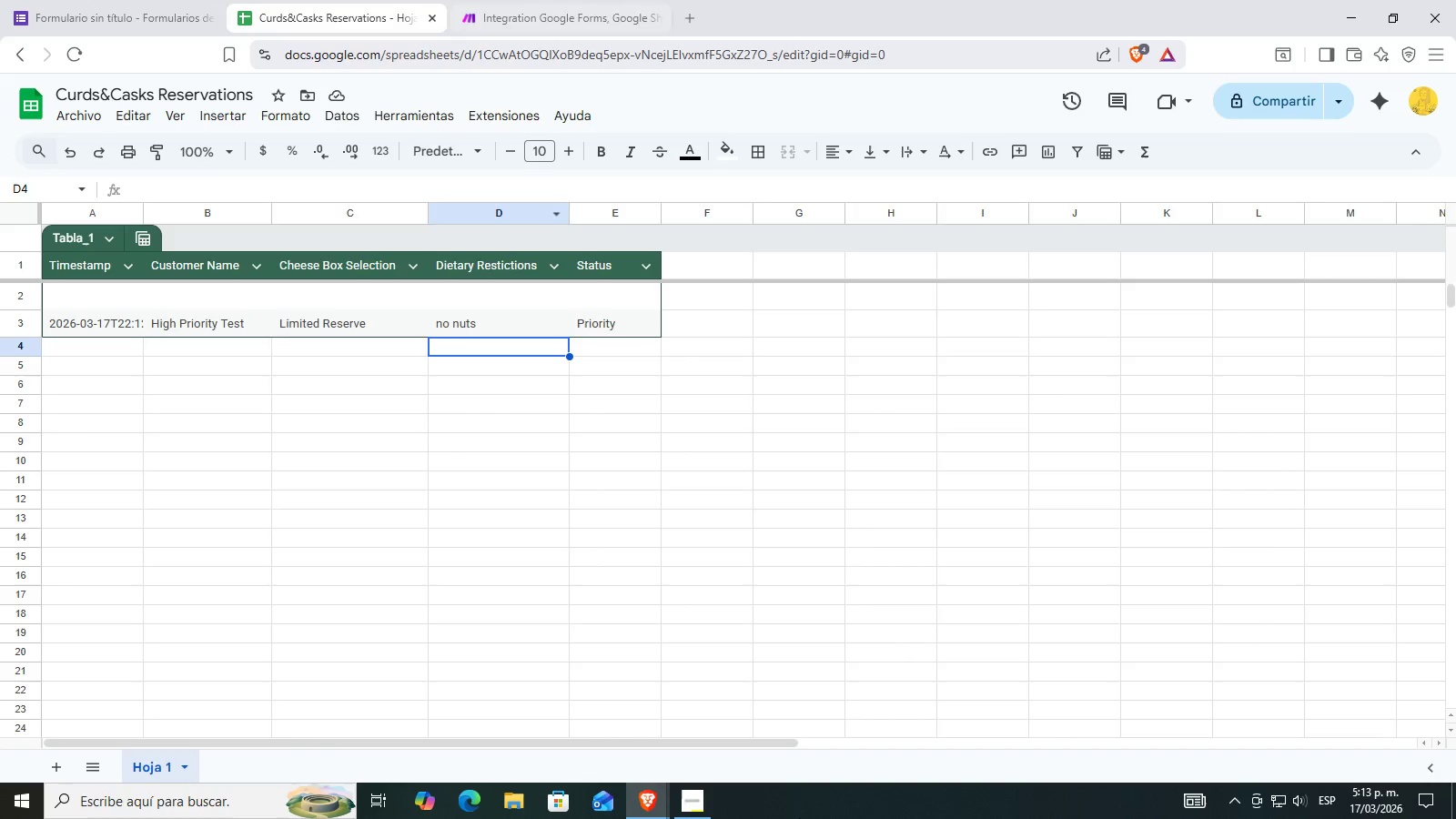 
left_click([655, 794])
 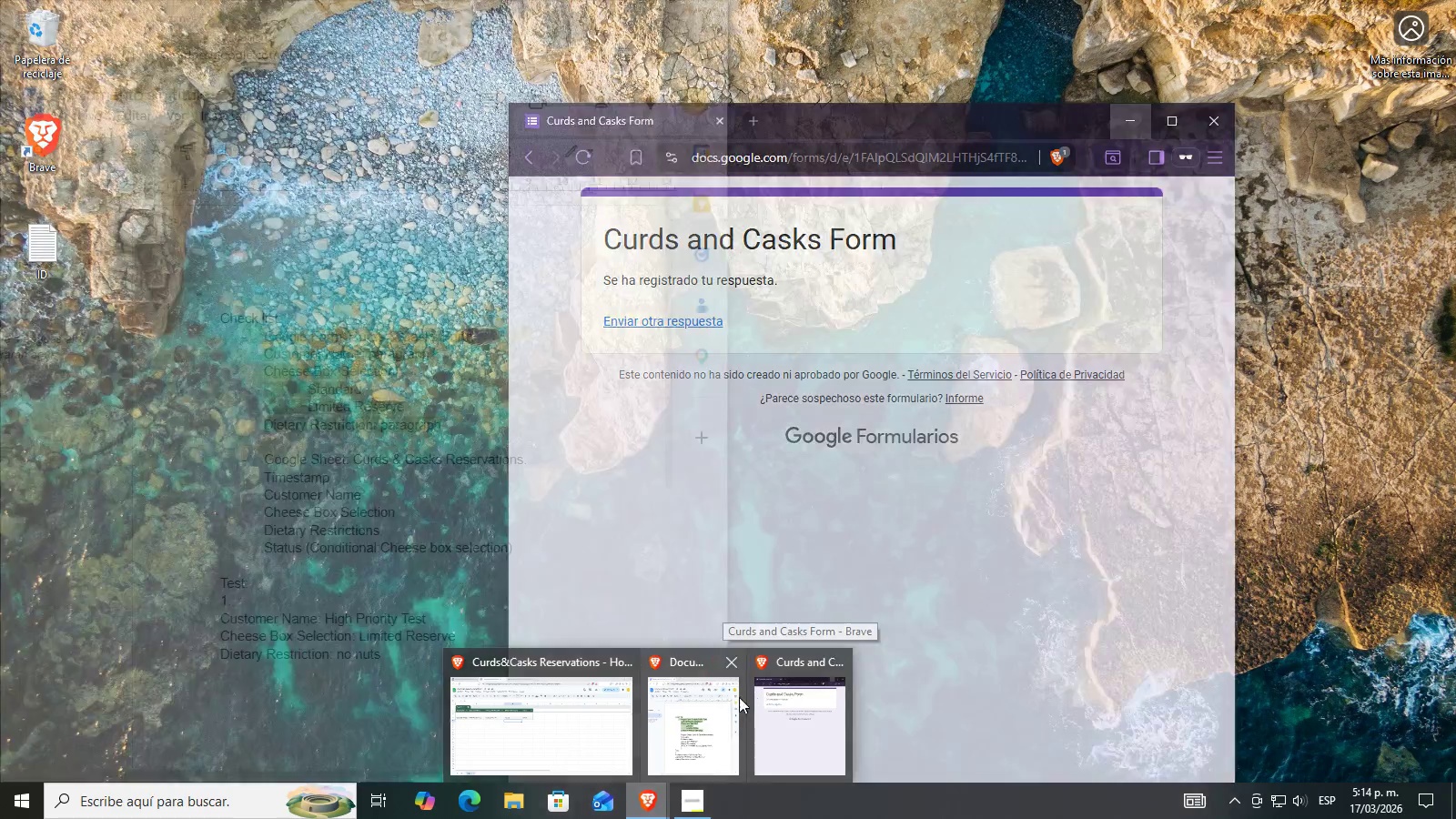 
left_click([682, 810])